 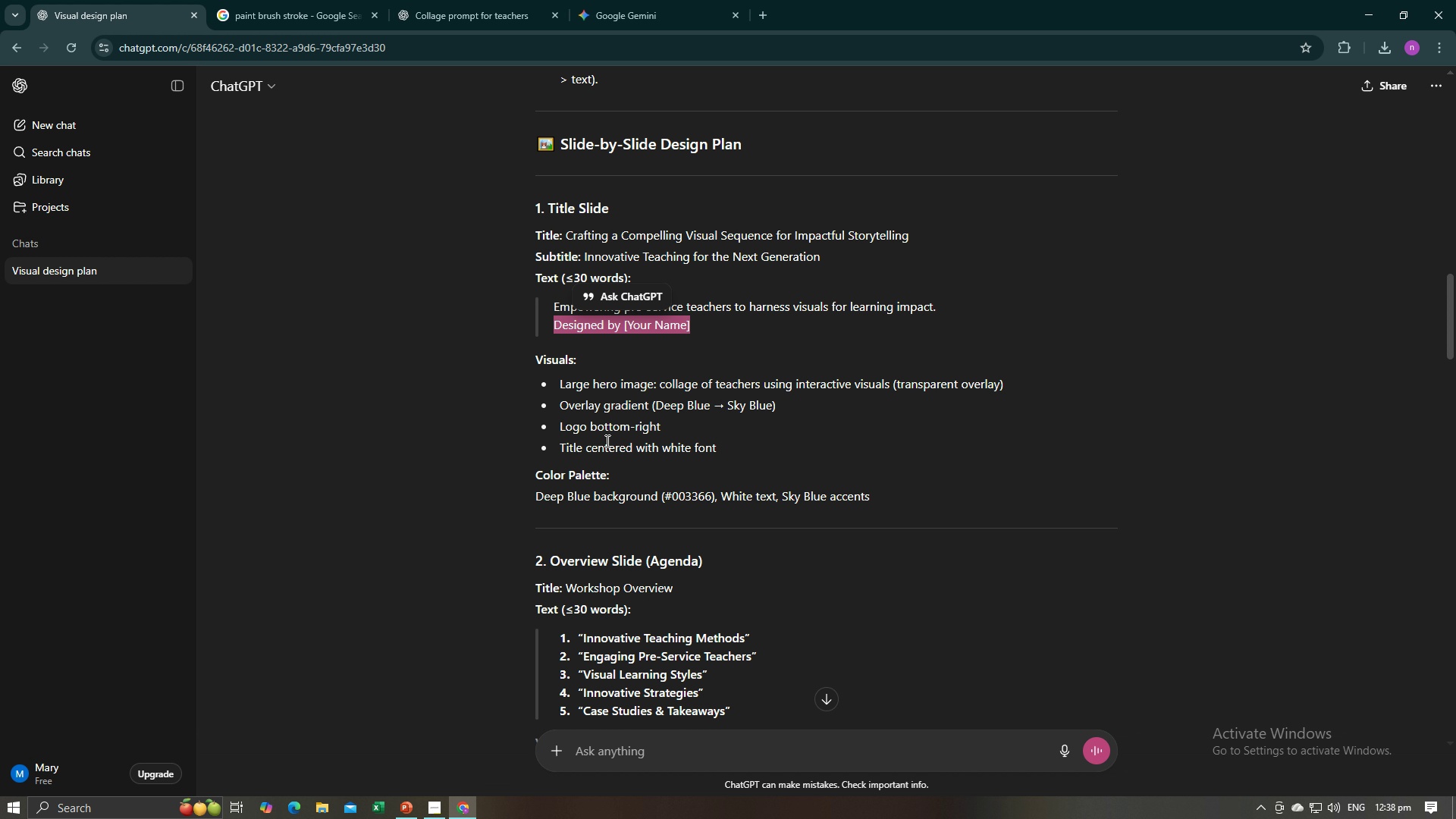 
scroll: coordinate [680, 406], scroll_direction: down, amount: 3.0
 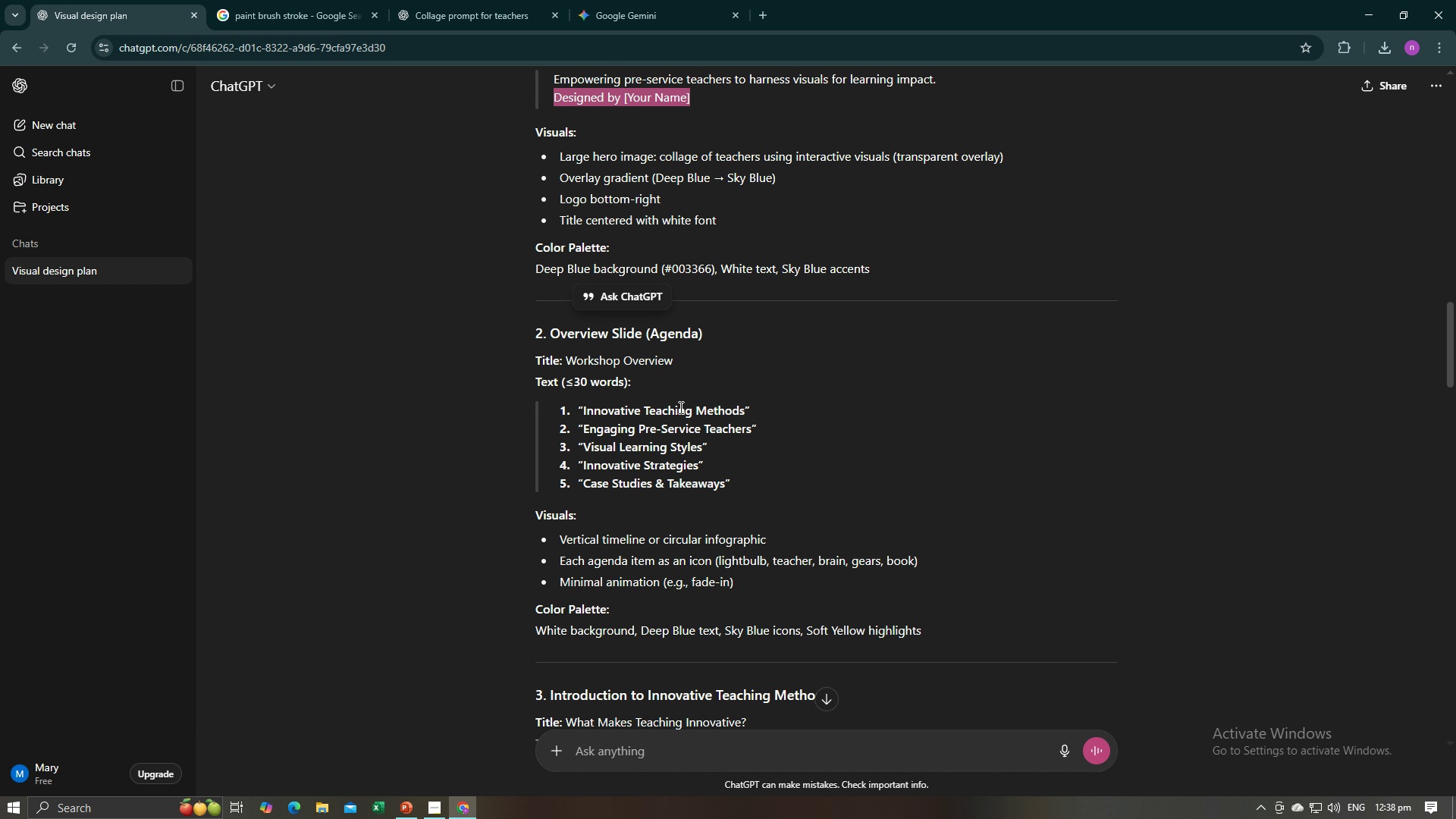 
wait(9.17)
 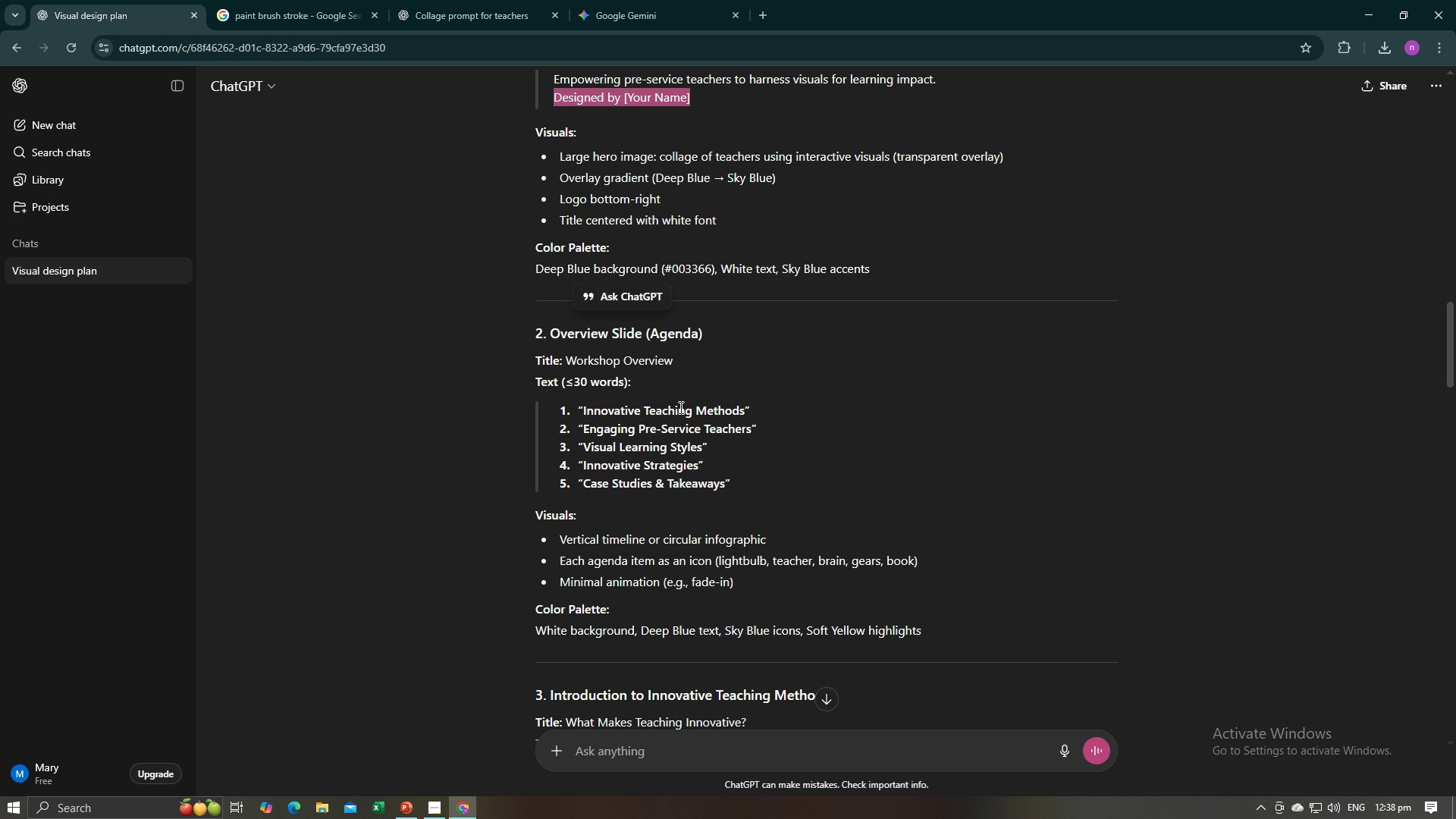 
scroll: coordinate [748, 507], scroll_direction: down, amount: 1.0
 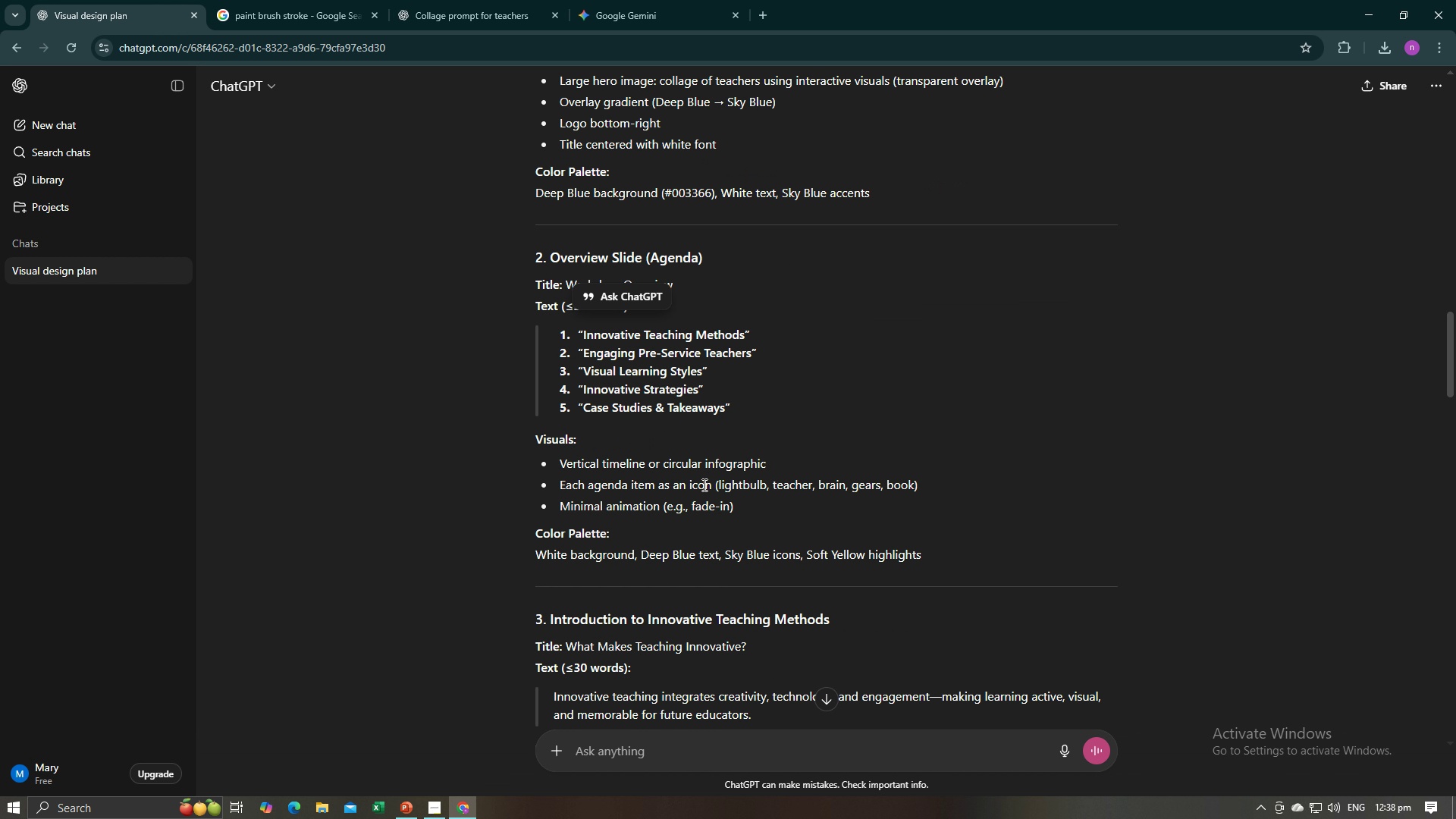 
wait(6.67)
 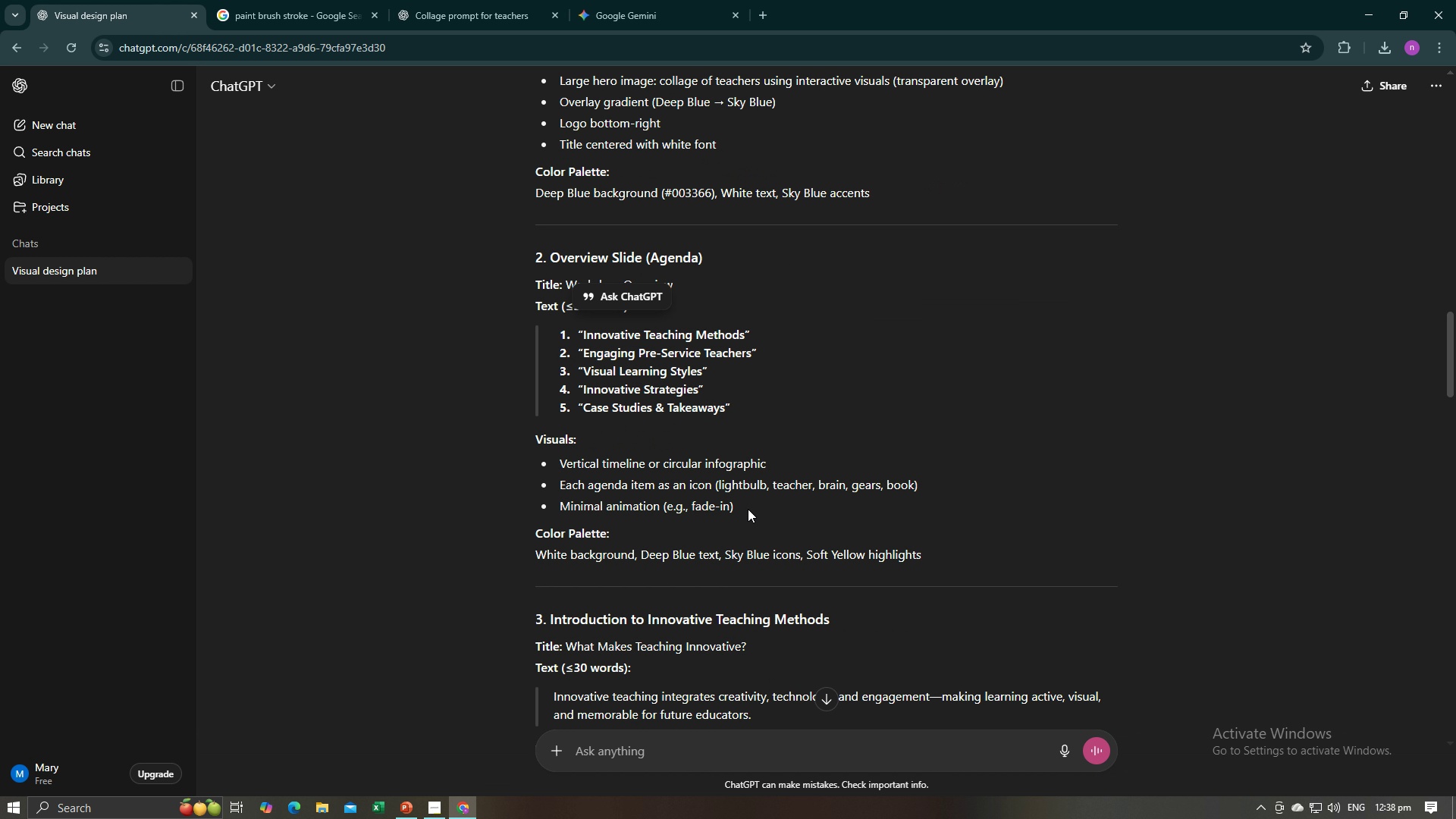 
key(Alt+AltLeft)
 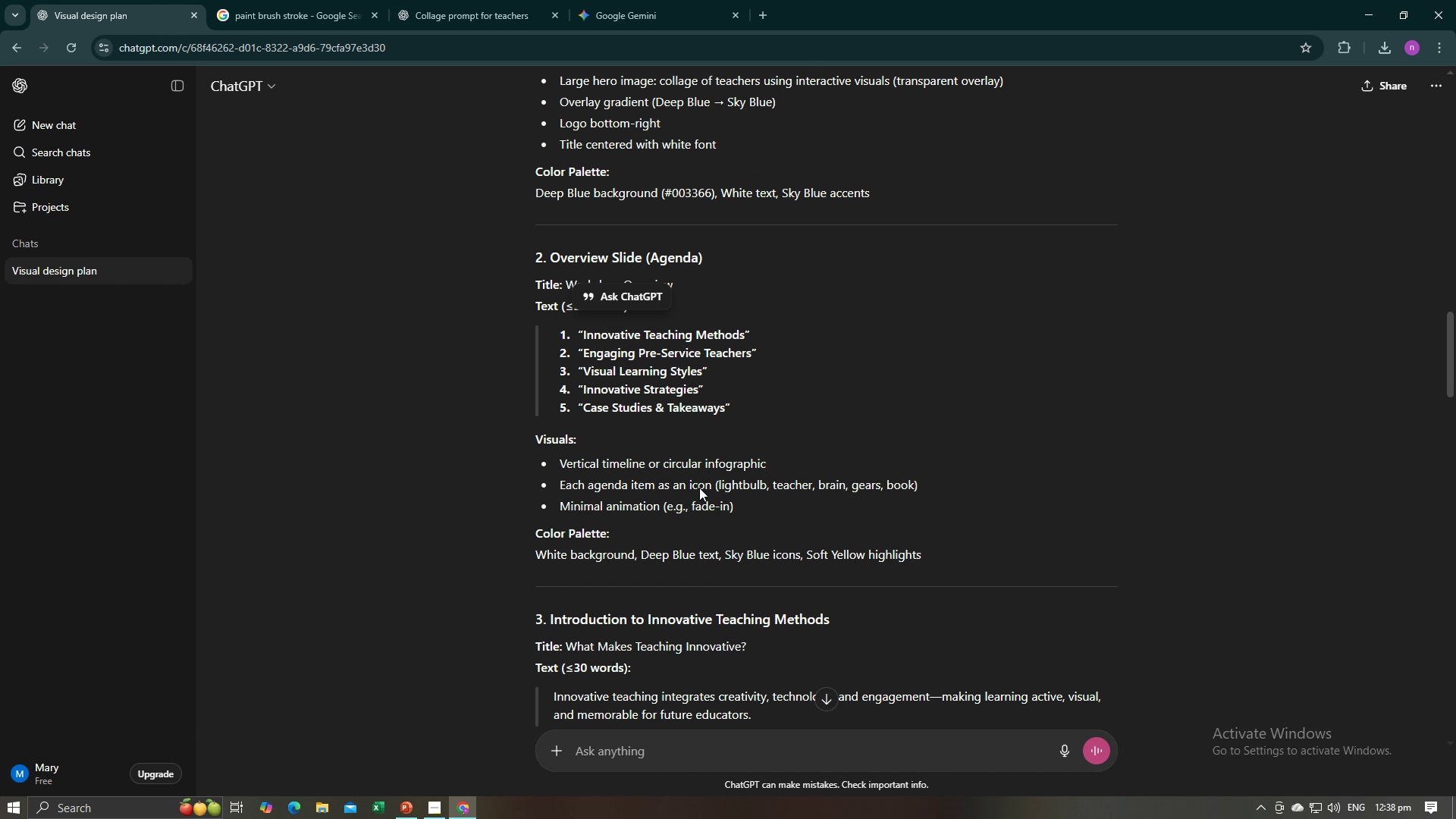 
key(Alt+Tab)